 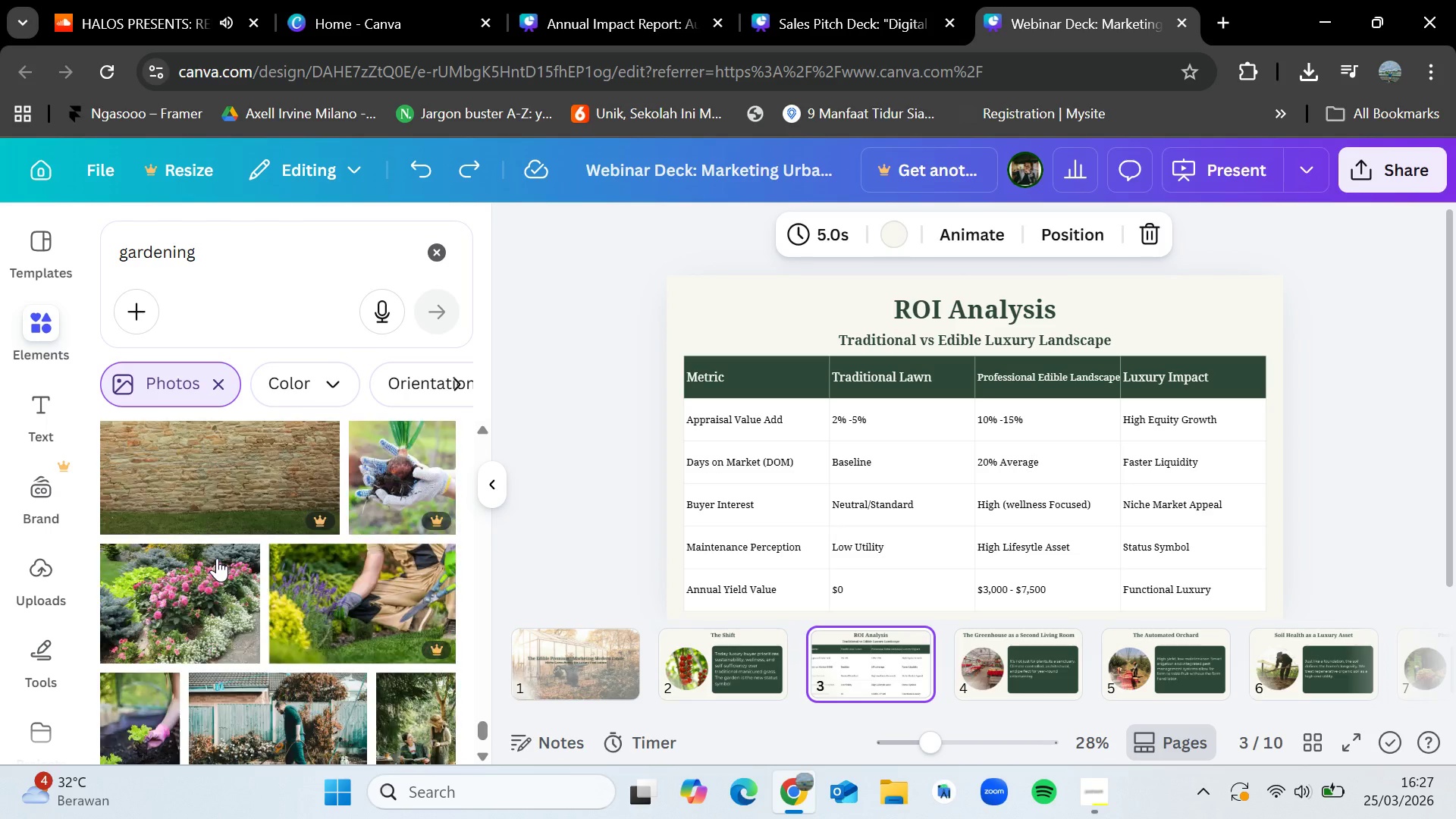 
scroll: coordinate [309, 570], scroll_direction: down, amount: 9.0
 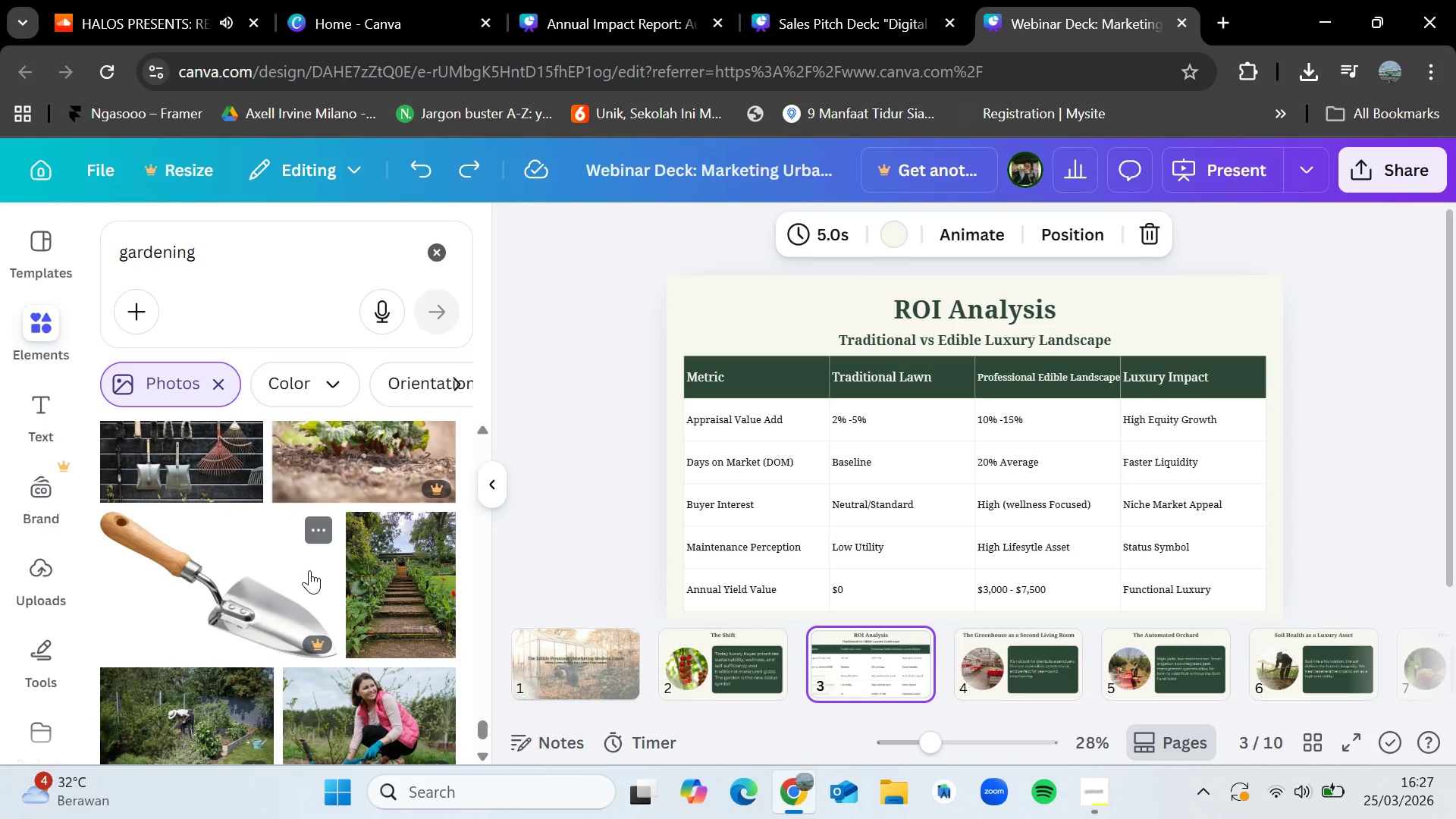 
scroll: coordinate [309, 570], scroll_direction: down, amount: 2.0
 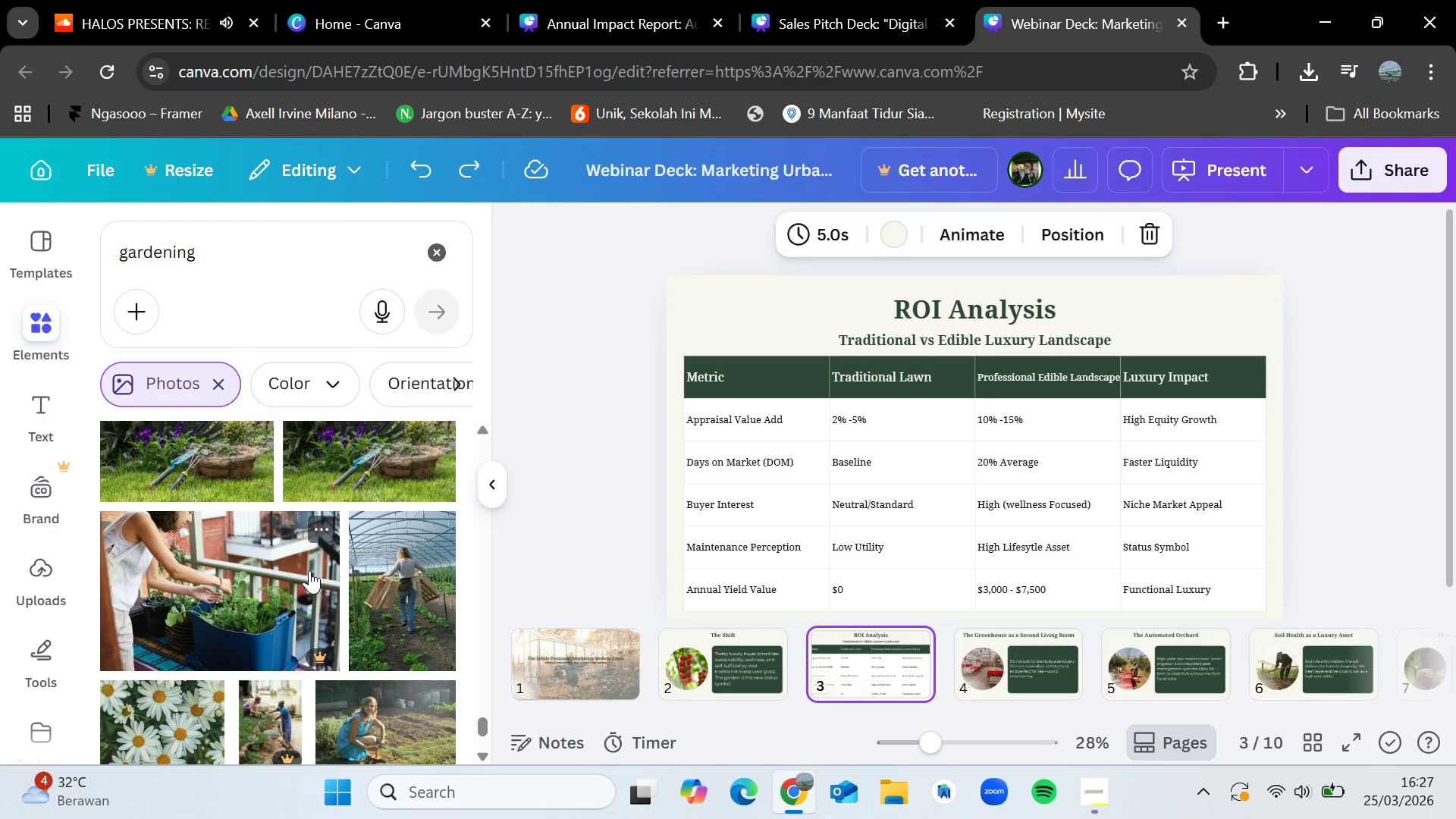 
wait(10.33)
 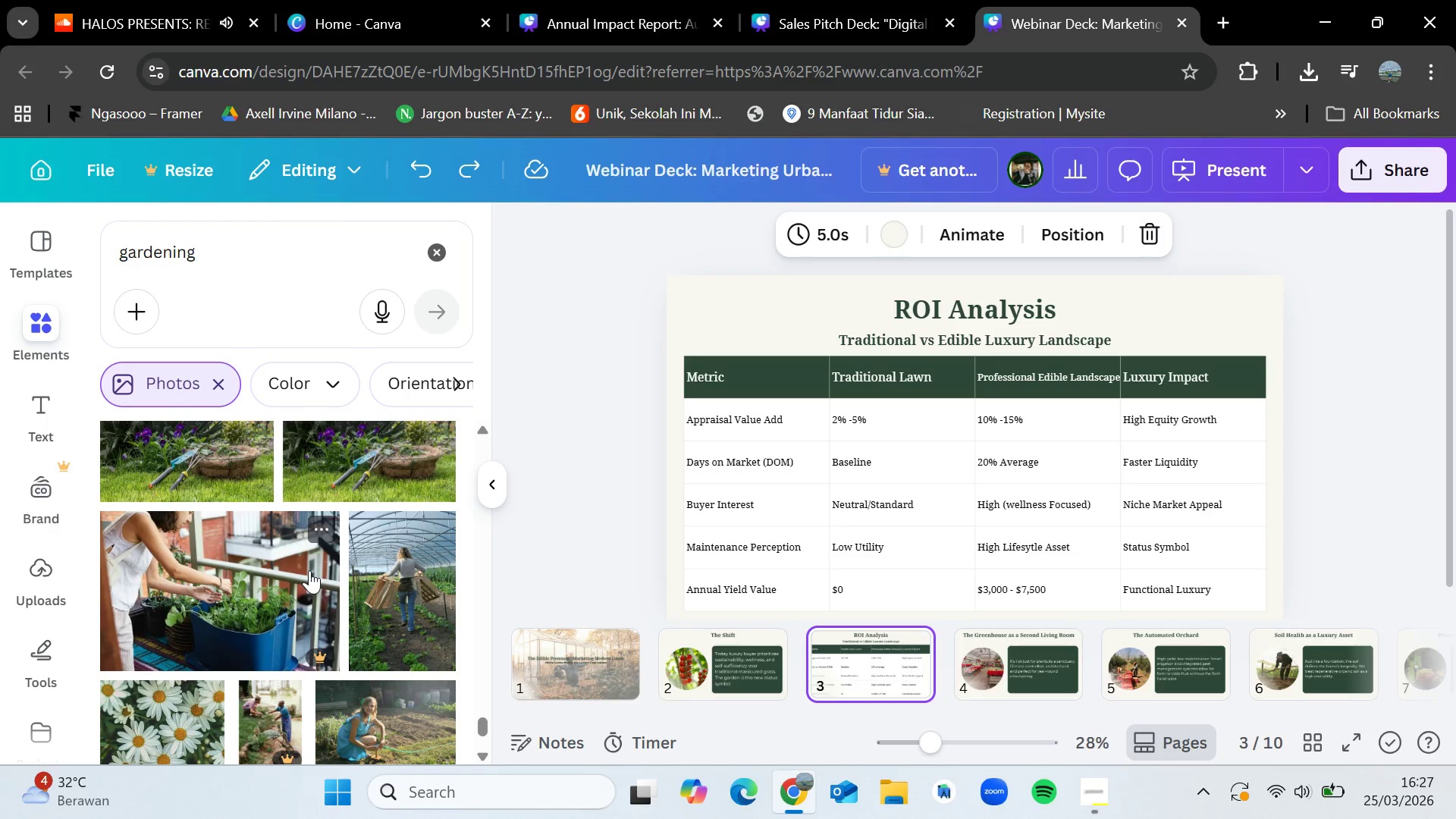 
scroll: coordinate [190, 576], scroll_direction: down, amount: 8.0
 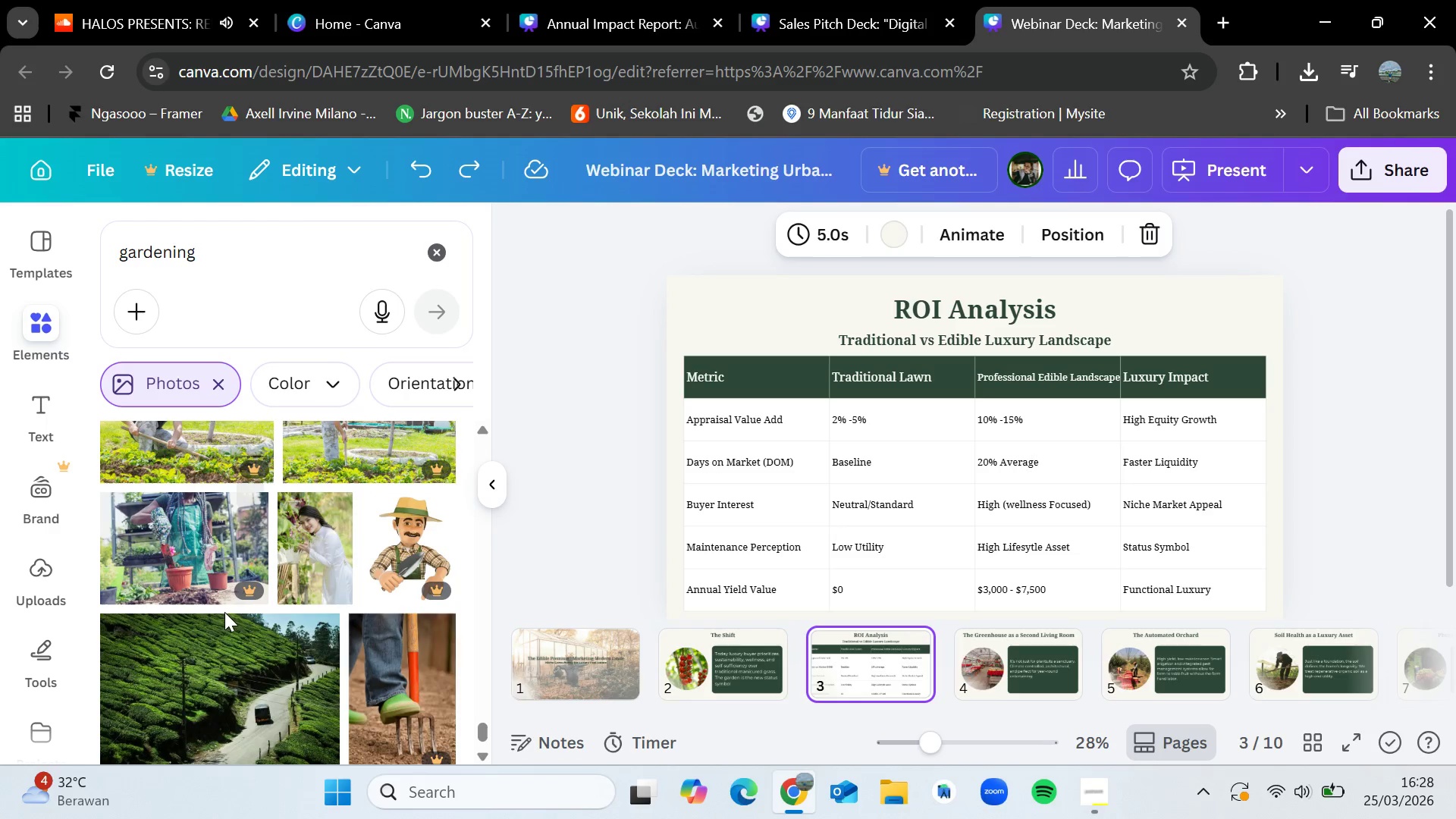 
scroll: coordinate [241, 629], scroll_direction: down, amount: 3.0
 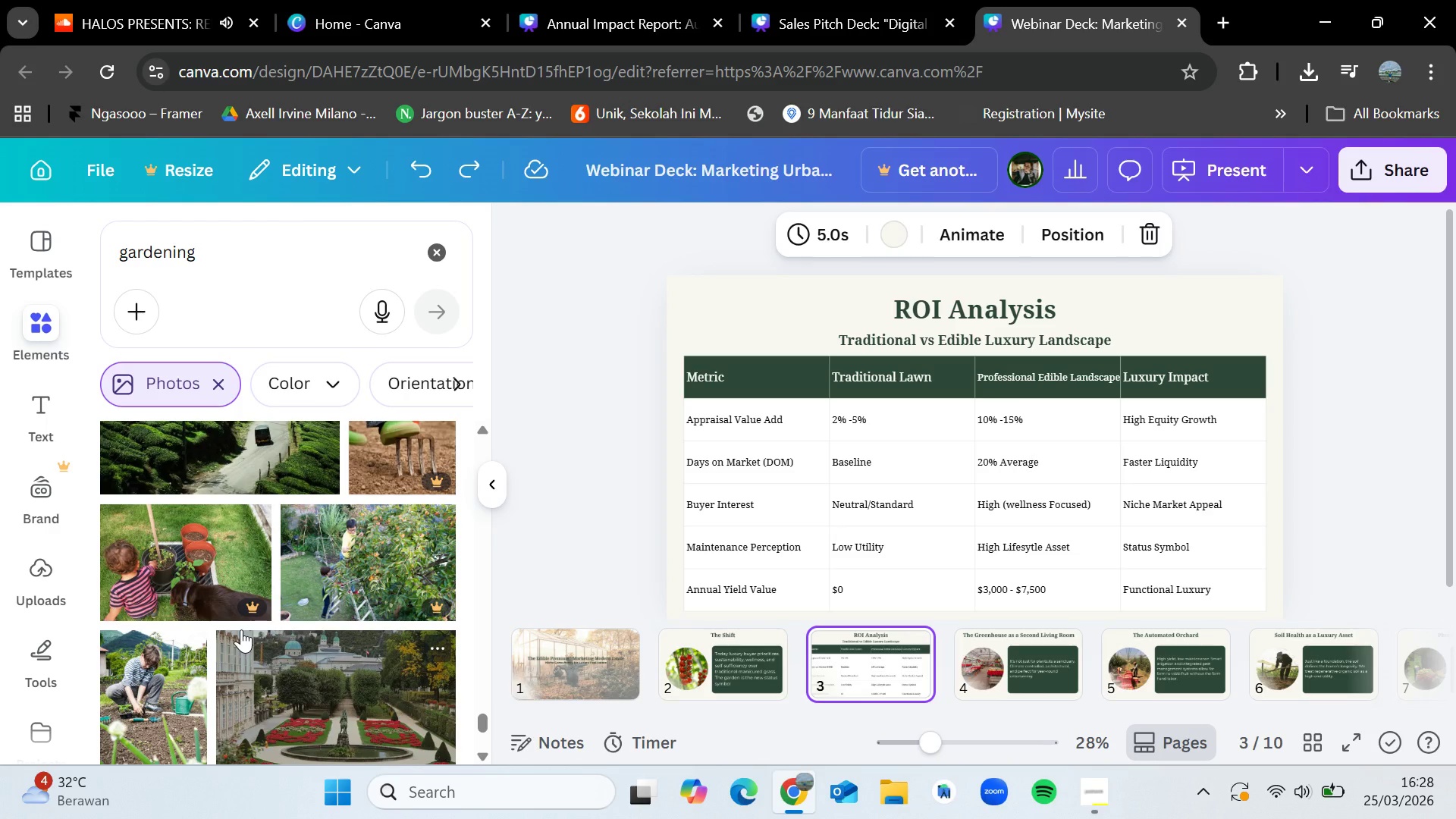 
mouse_move([253, 594])
 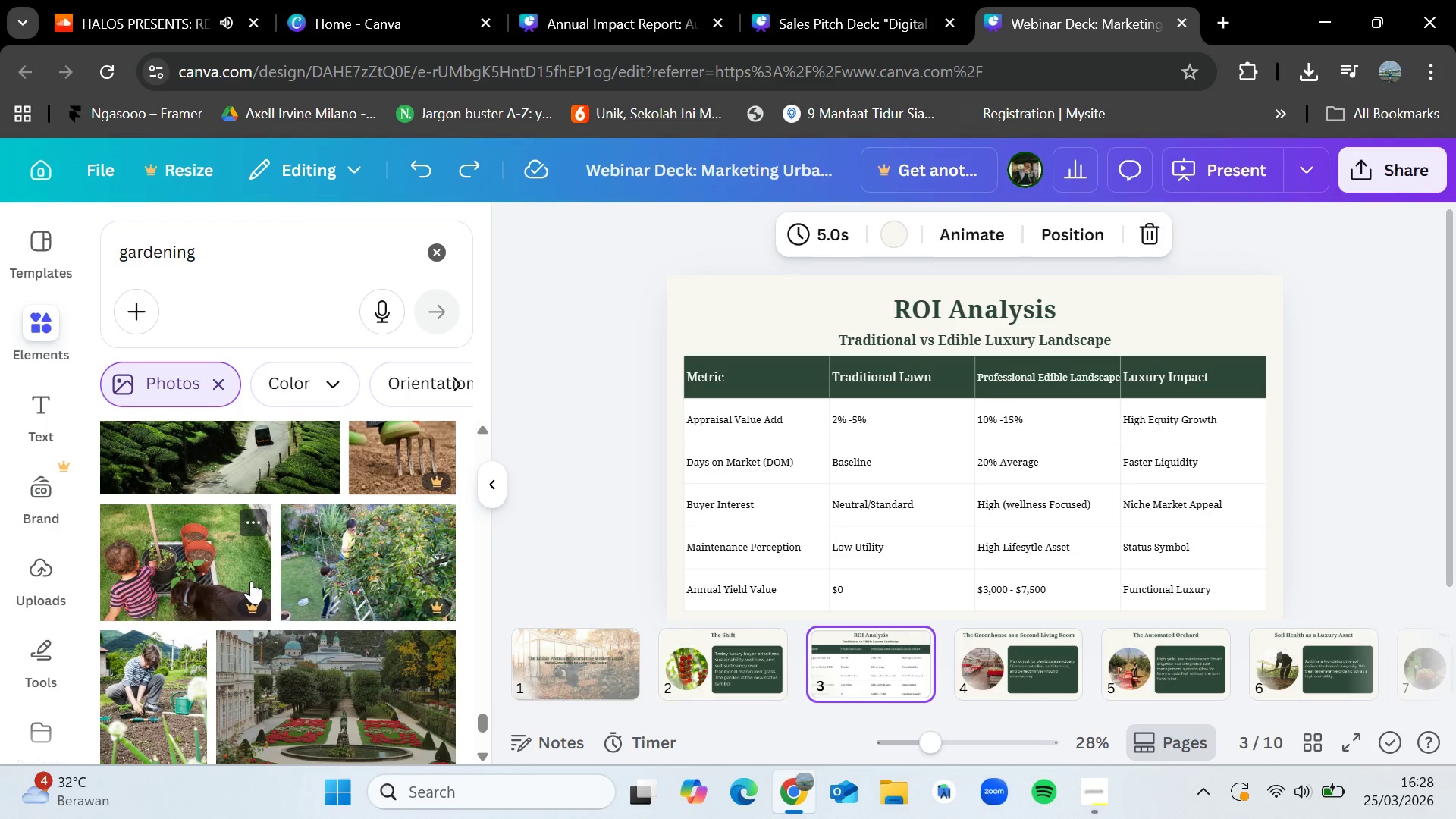 
scroll: coordinate [275, 592], scroll_direction: down, amount: 11.0
 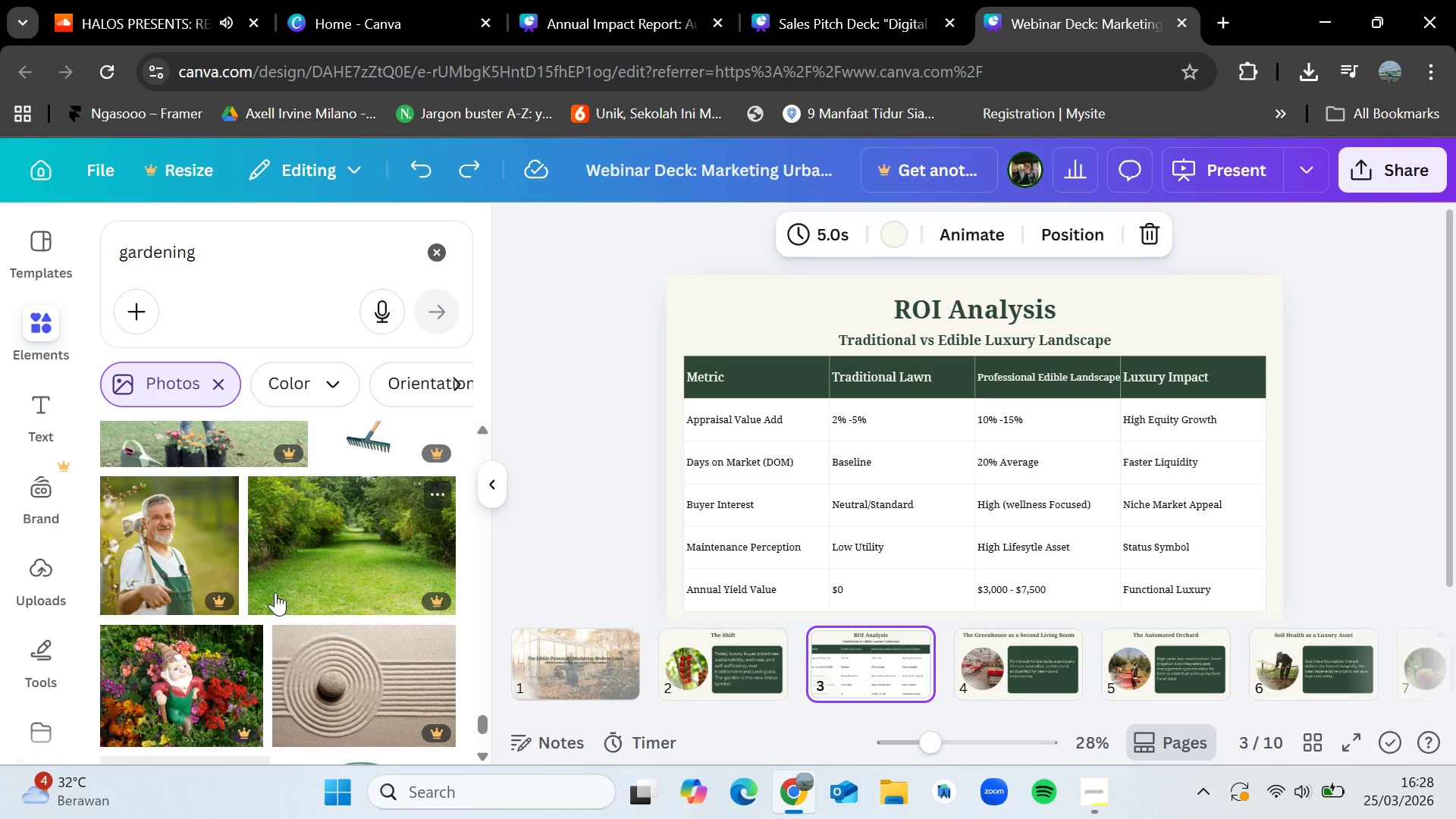 
scroll: coordinate [366, 585], scroll_direction: down, amount: 4.0
 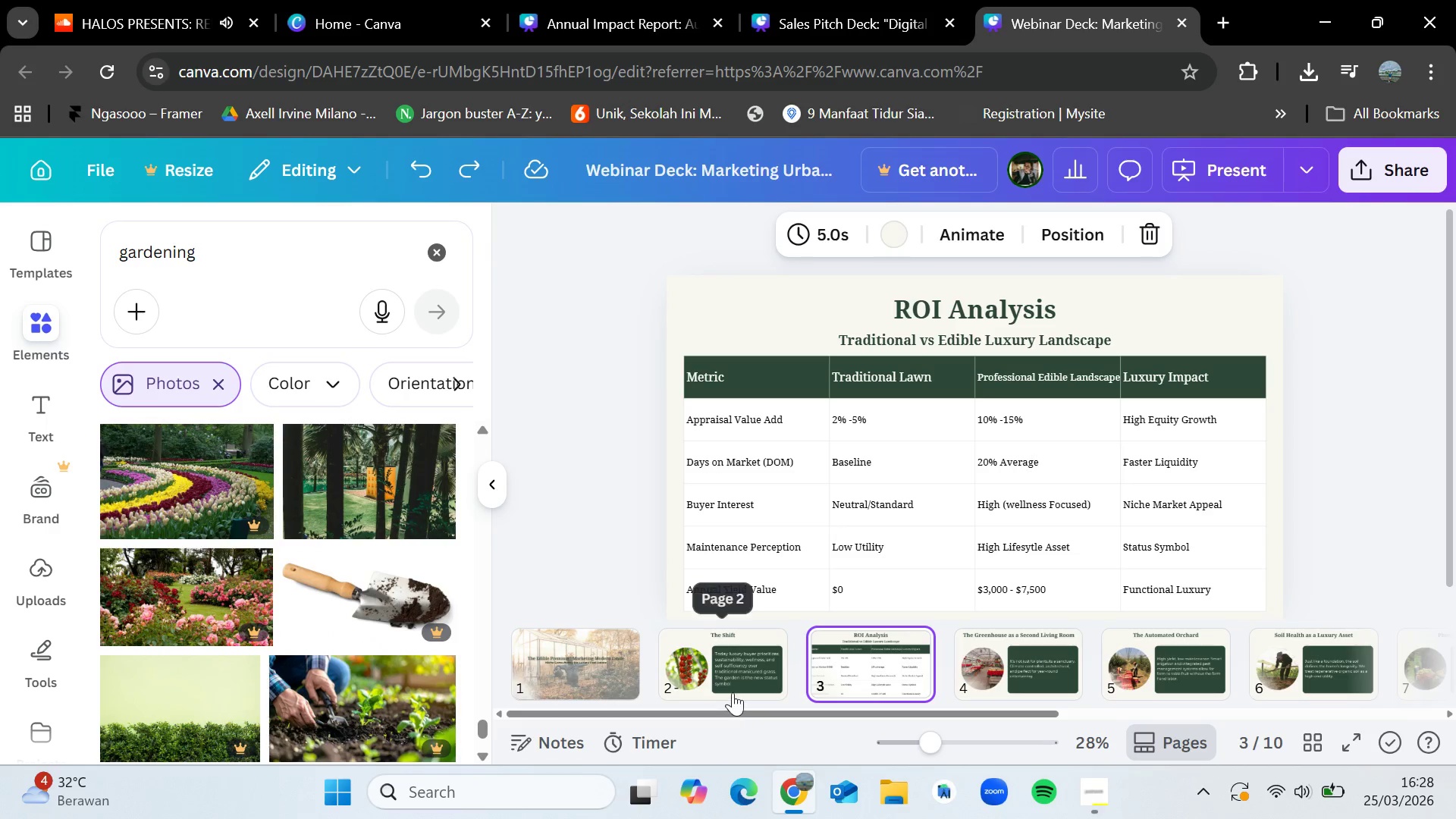 
left_click([731, 674])
 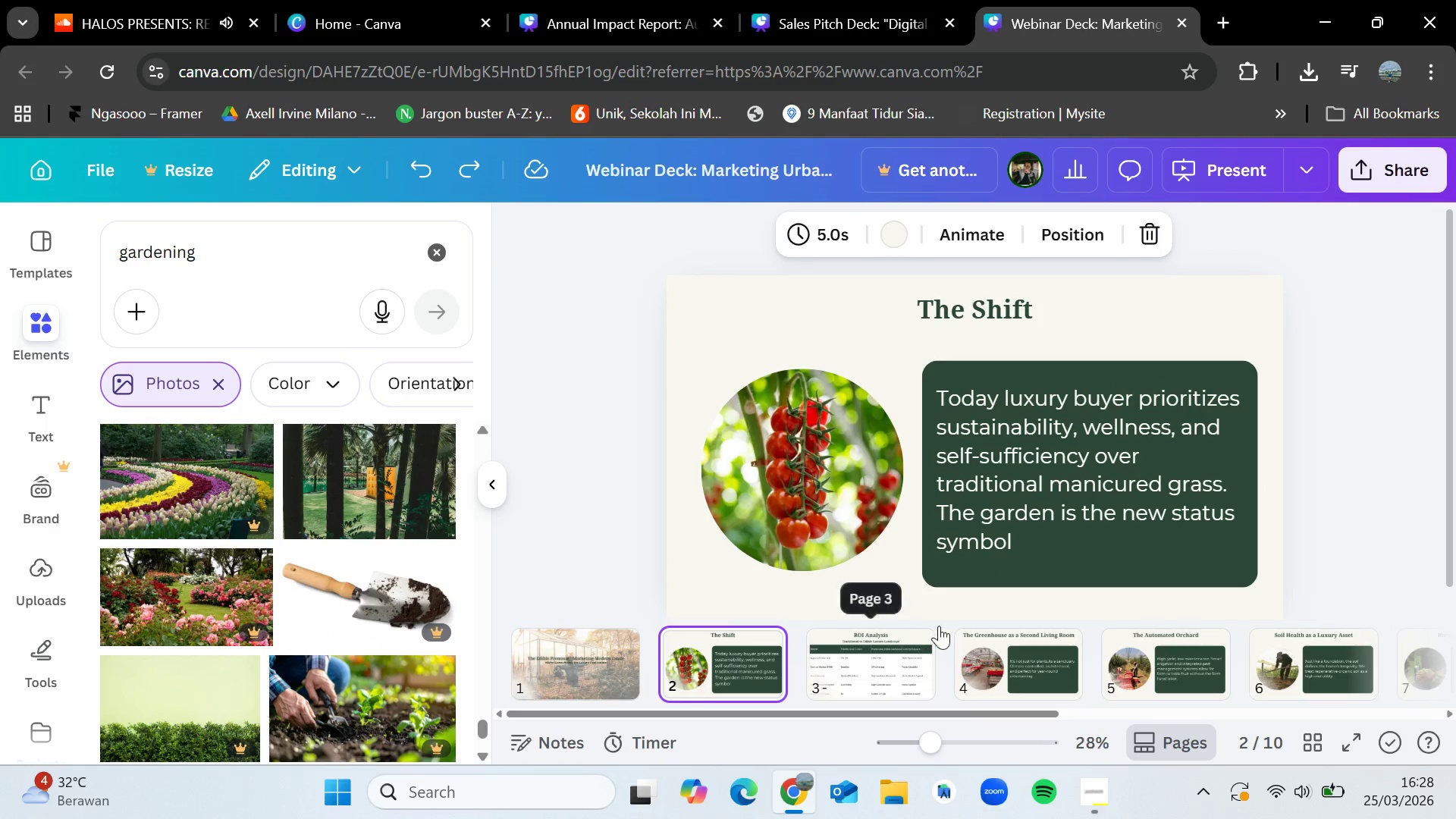 
left_click([965, 654])
 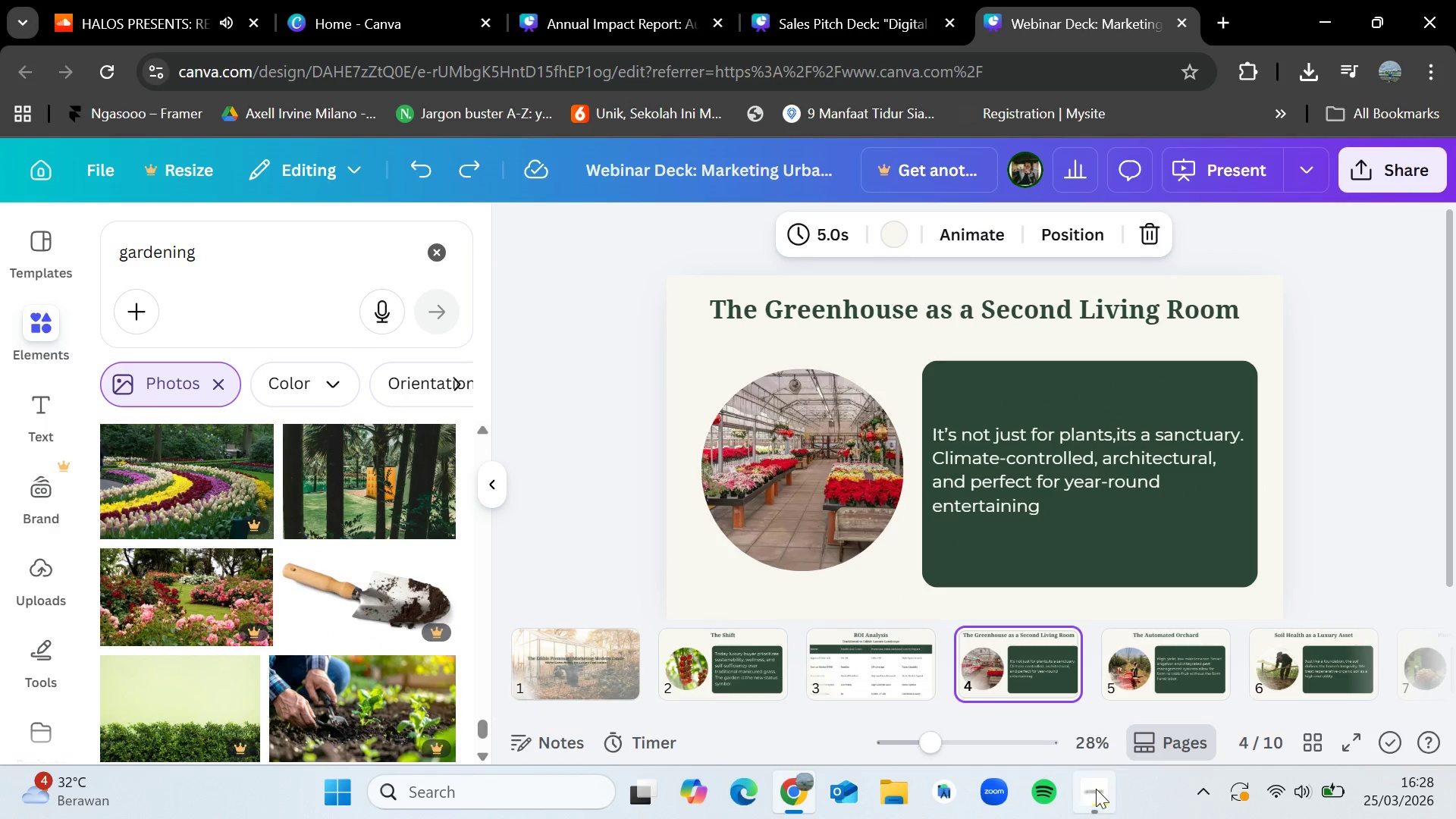 
left_click([1097, 804])